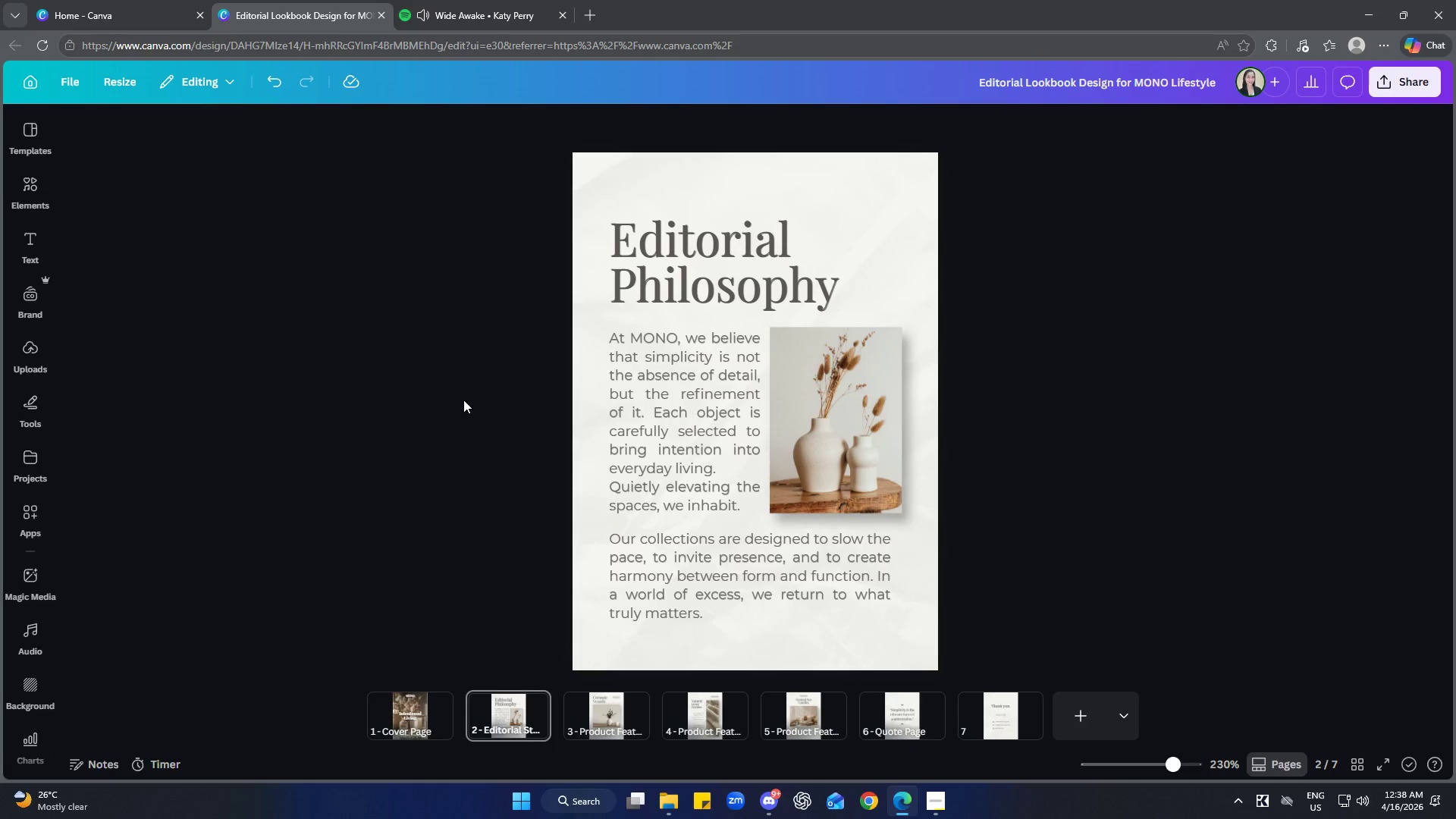 
scroll: coordinate [479, 402], scroll_direction: none, amount: 0.0
 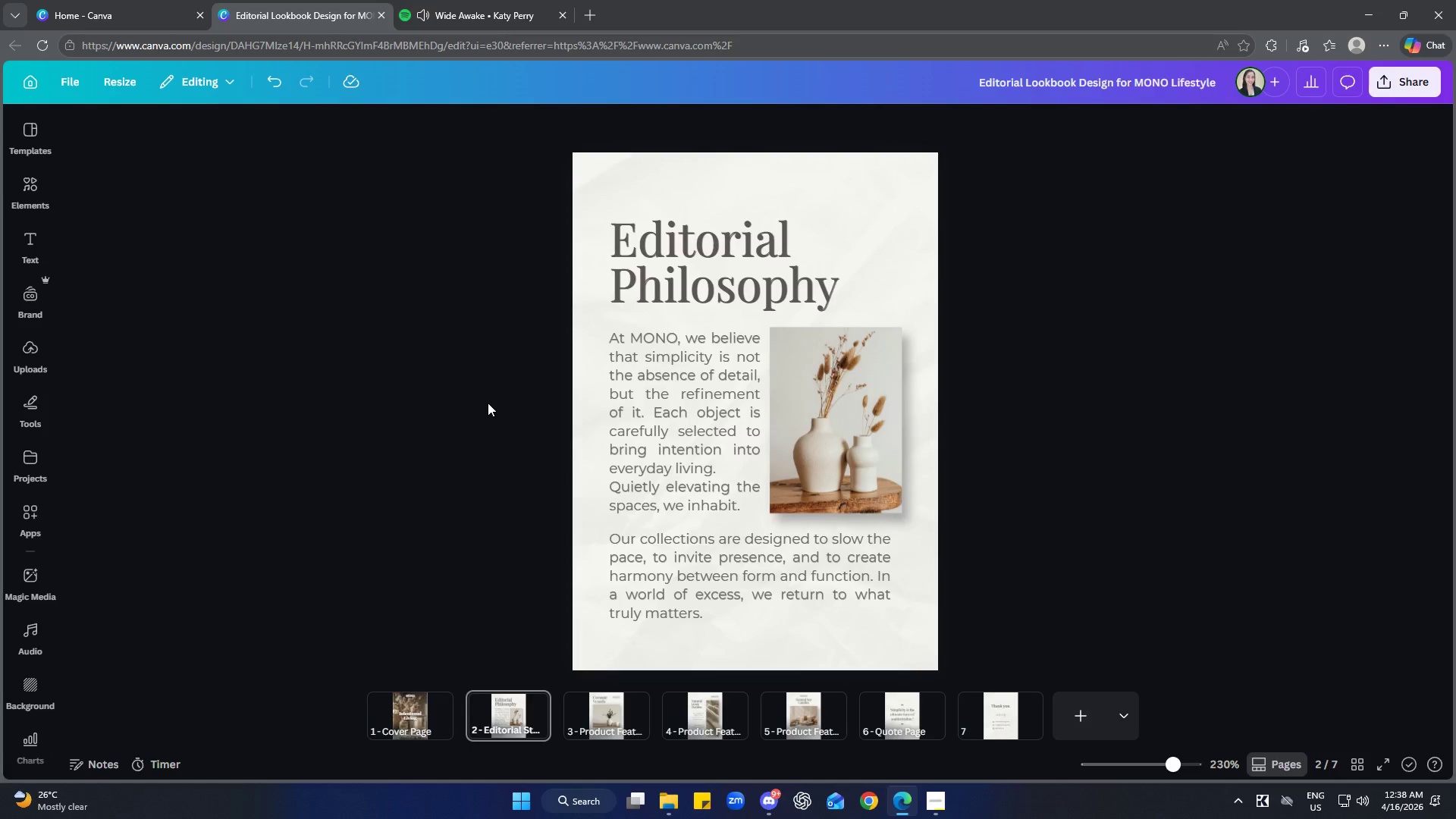 
scroll: coordinate [488, 403], scroll_direction: up, amount: 2.0
 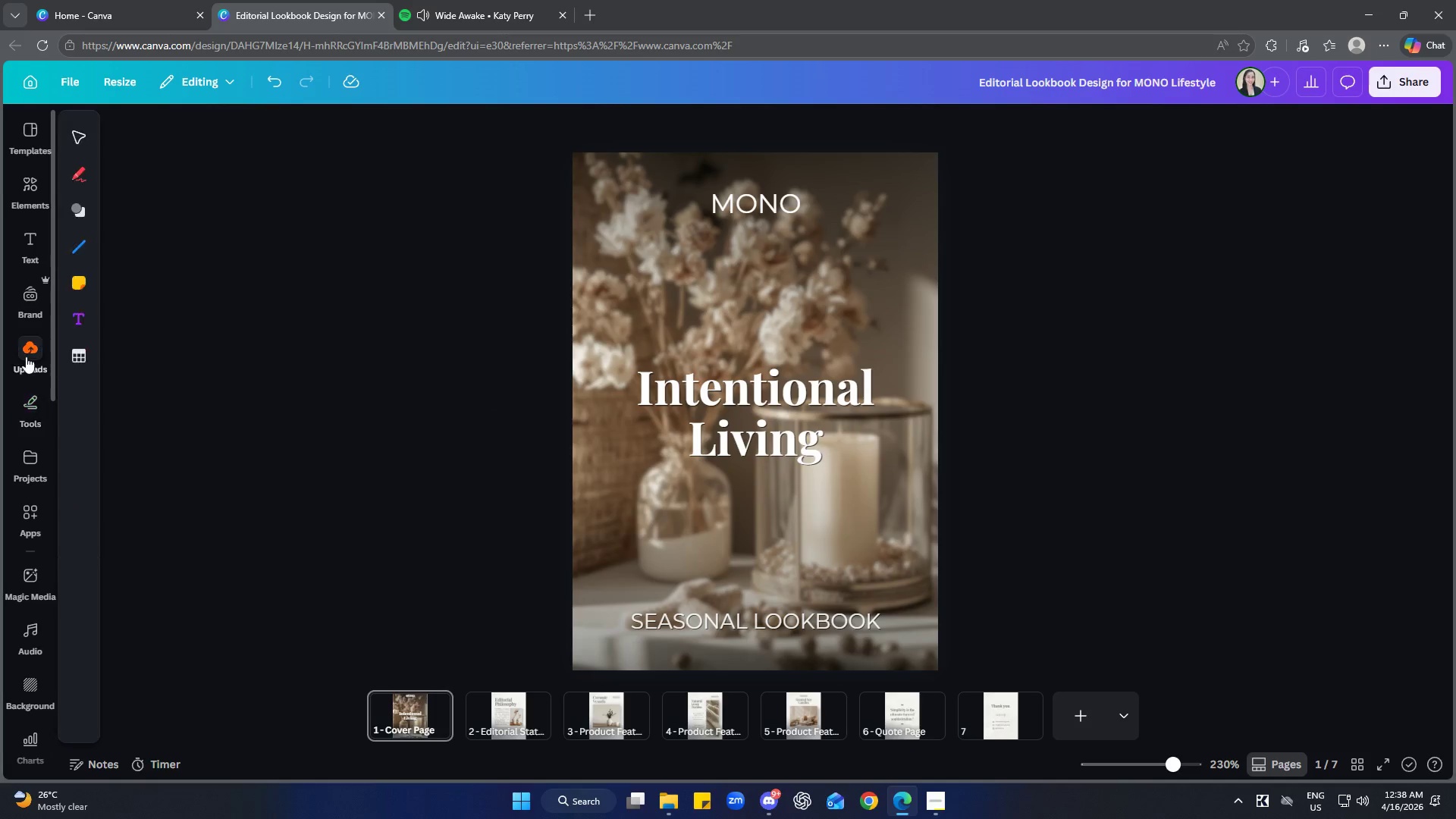 
mouse_move([51, 312])
 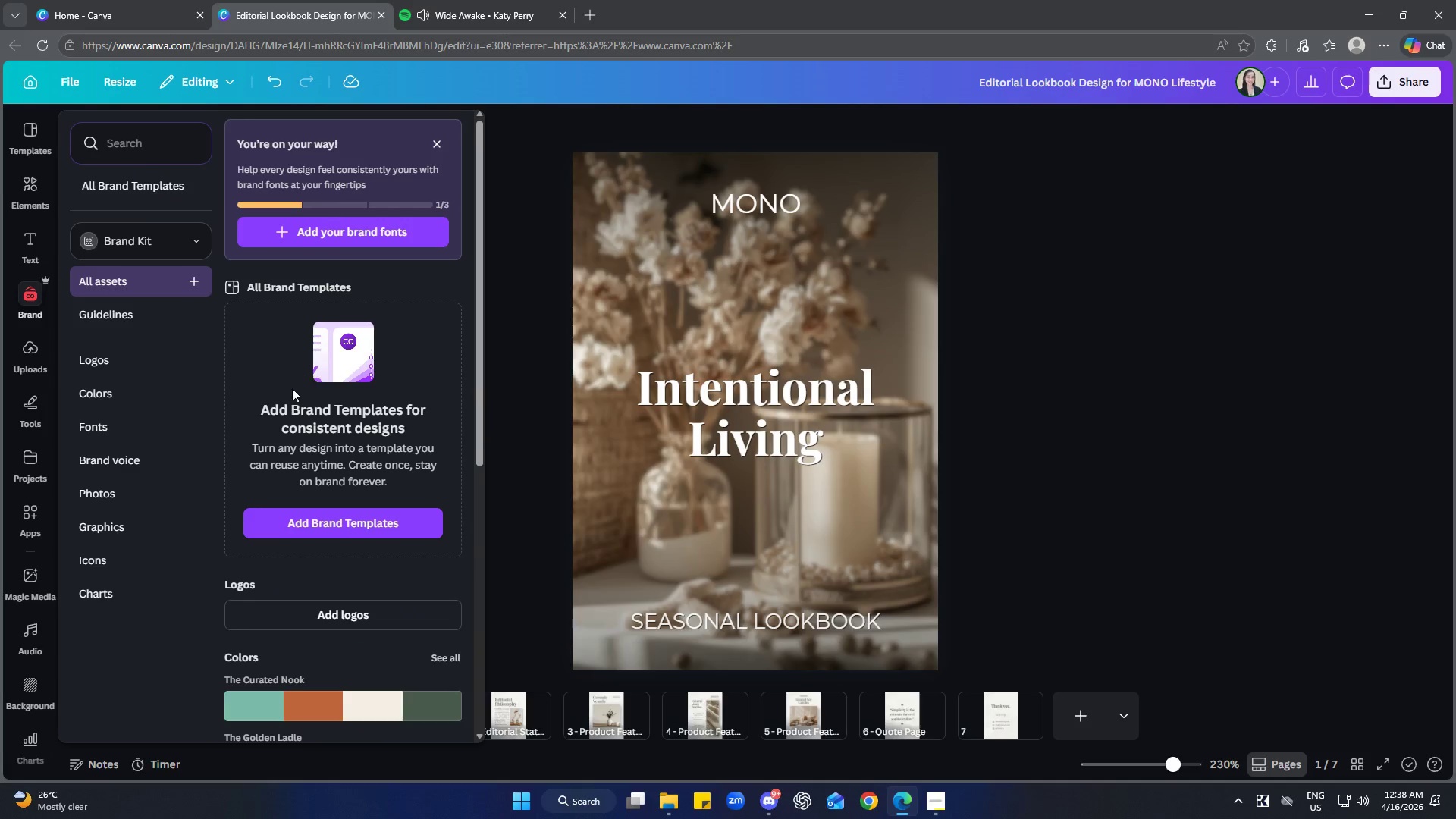 
scroll: coordinate [205, 513], scroll_direction: down, amount: 13.0
 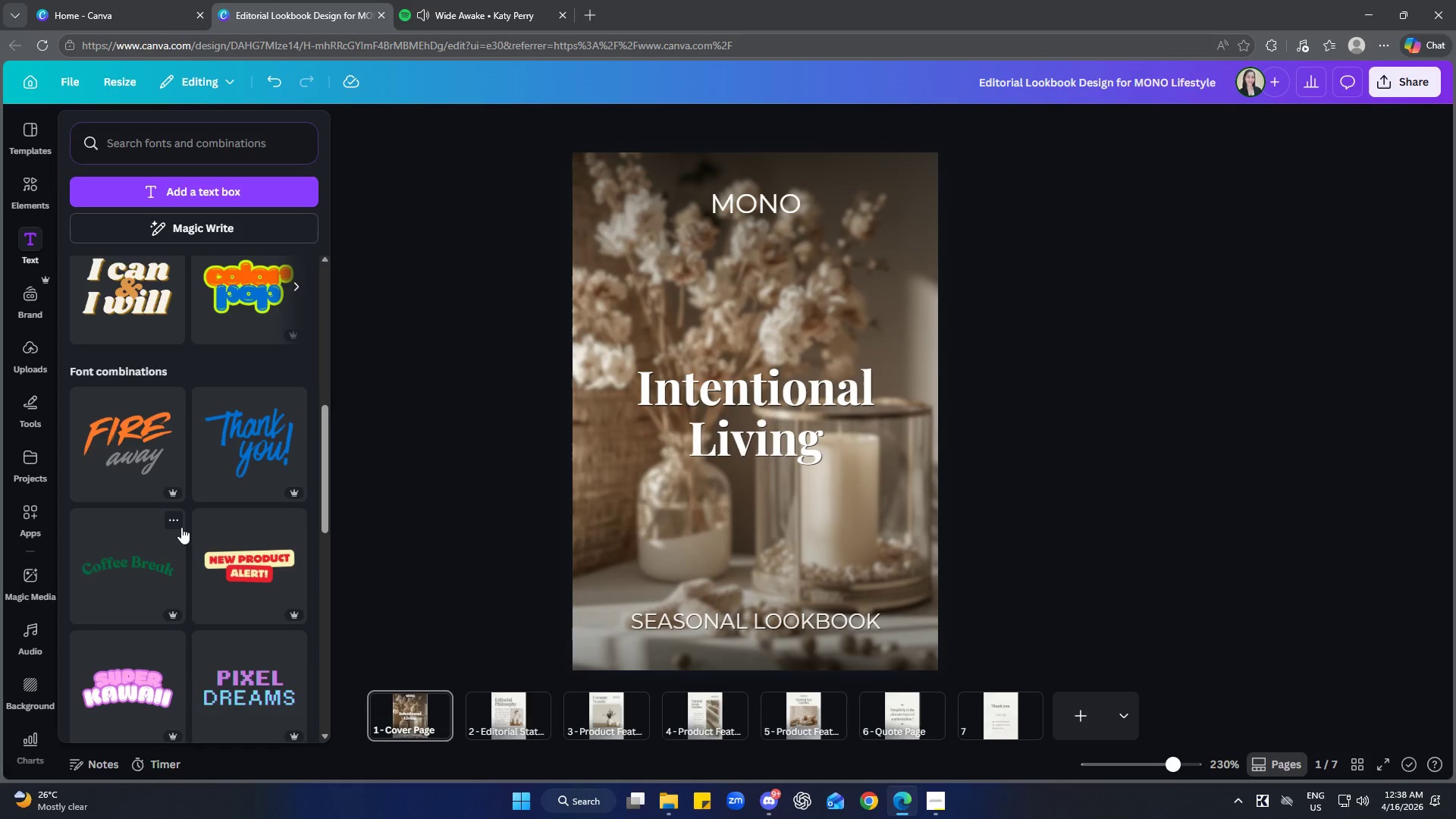 
scroll: coordinate [197, 527], scroll_direction: up, amount: 11.0
 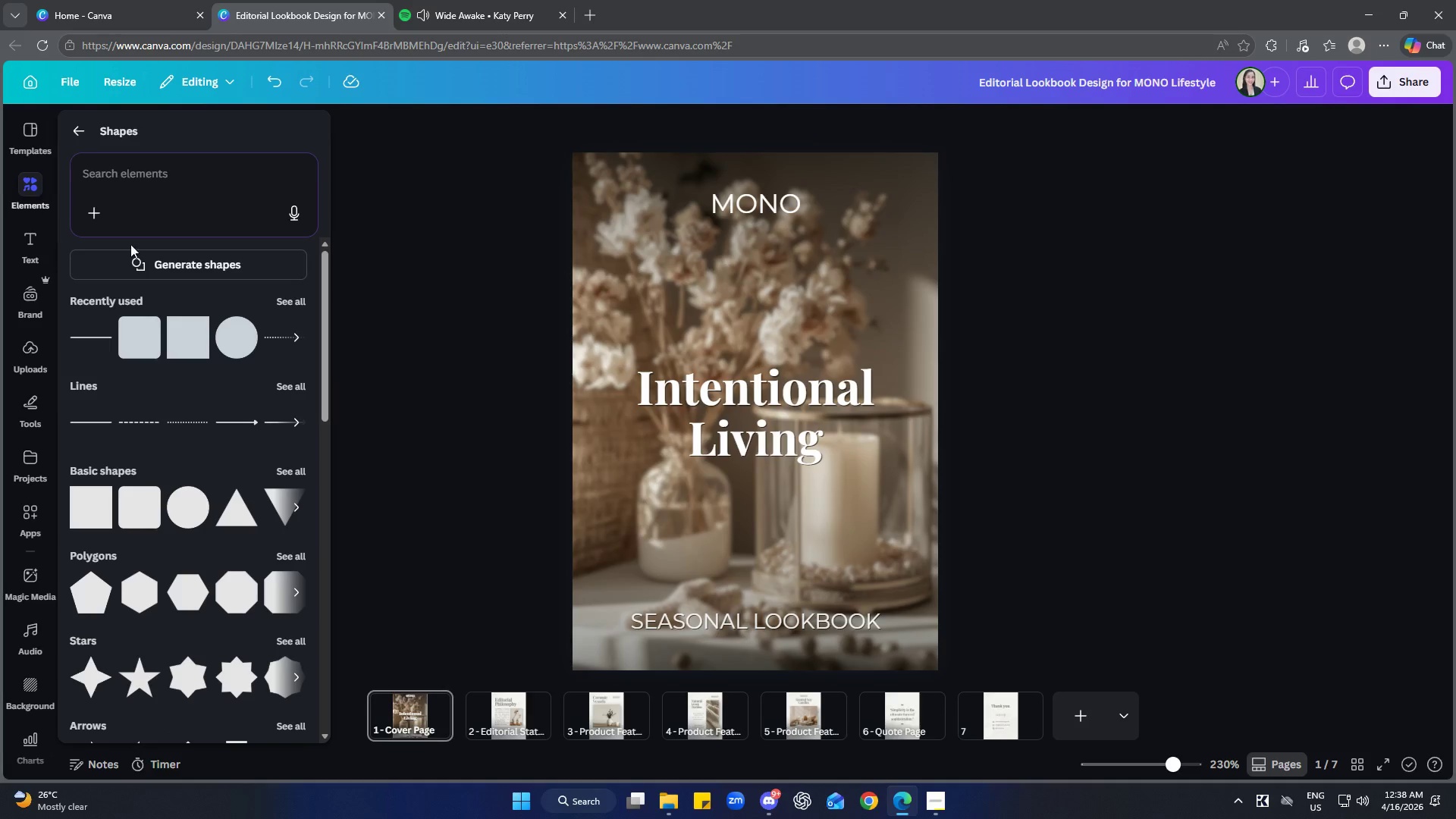 
scroll: coordinate [176, 551], scroll_direction: down, amount: 18.0
 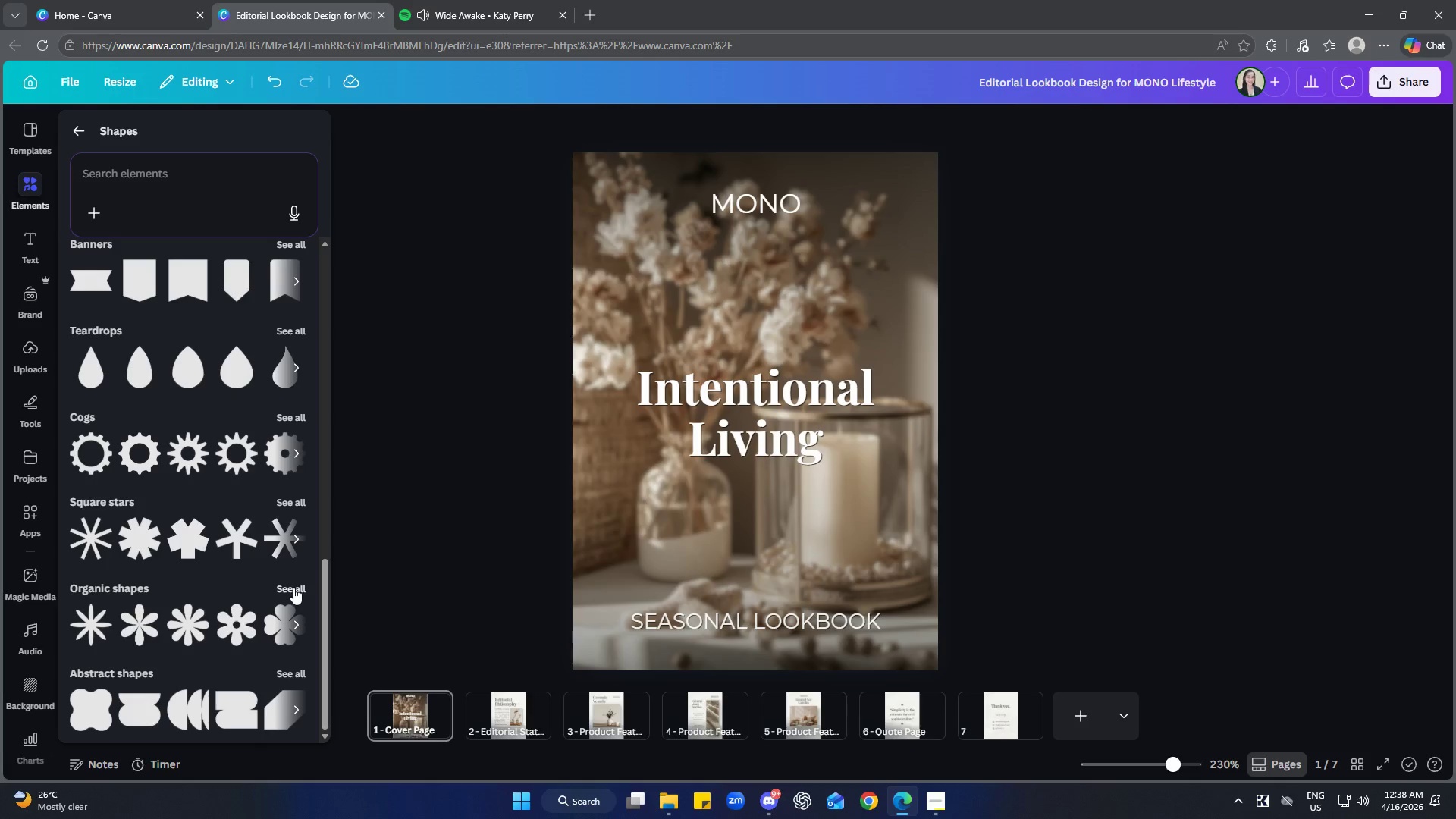 
left_click([293, 588])
 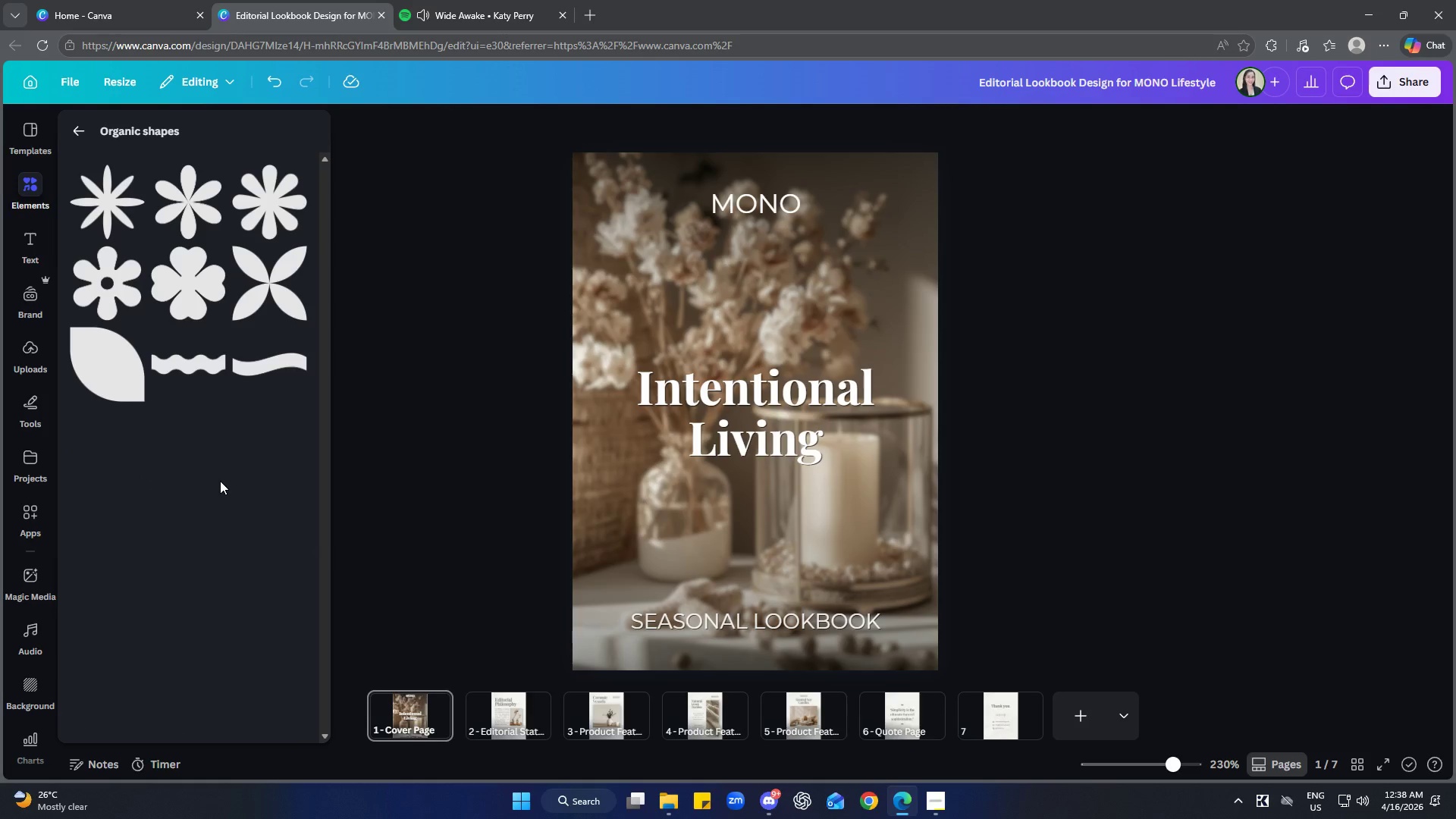 
scroll: coordinate [218, 474], scroll_direction: up, amount: 2.0
 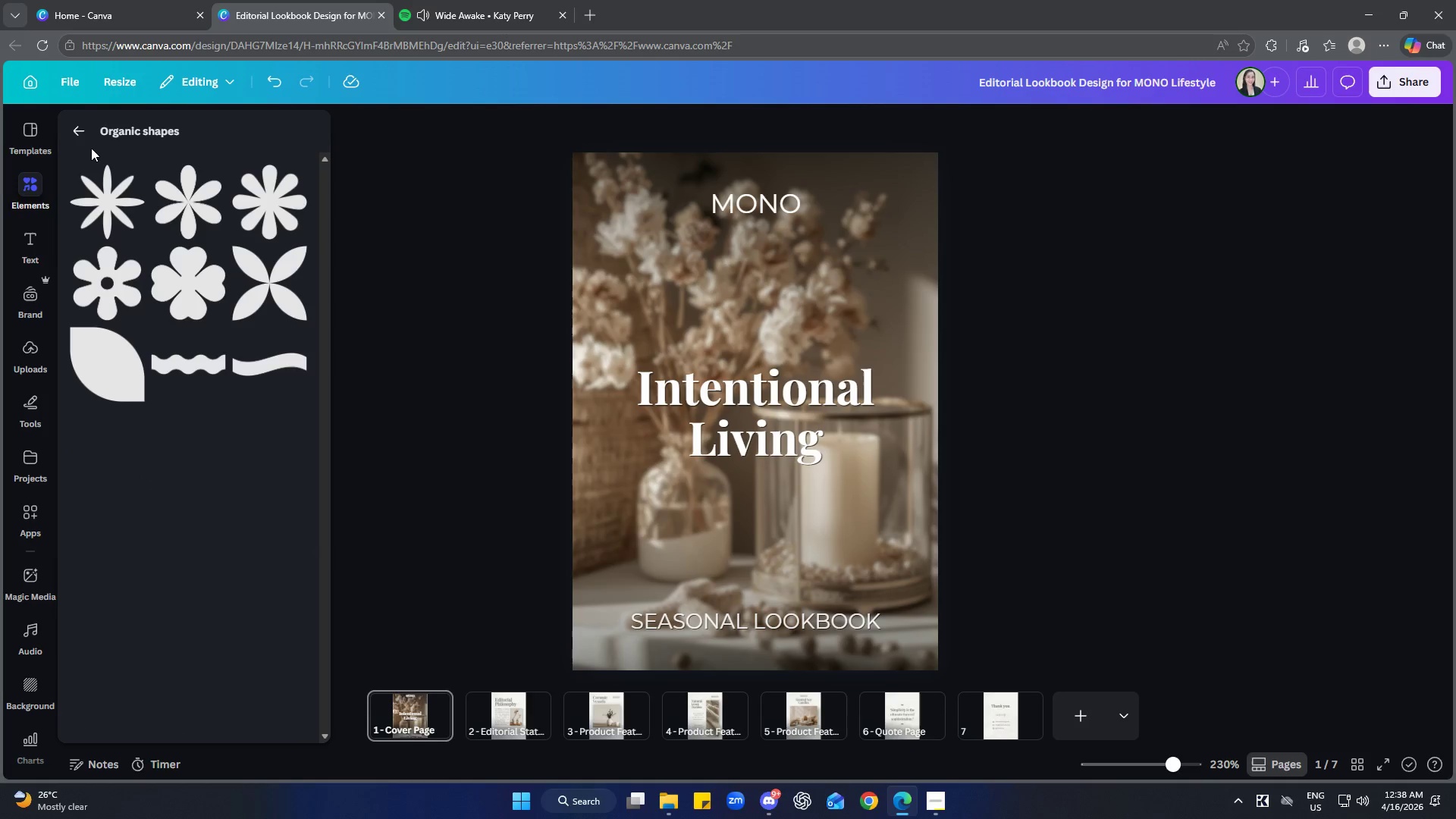 
left_click([79, 135])
 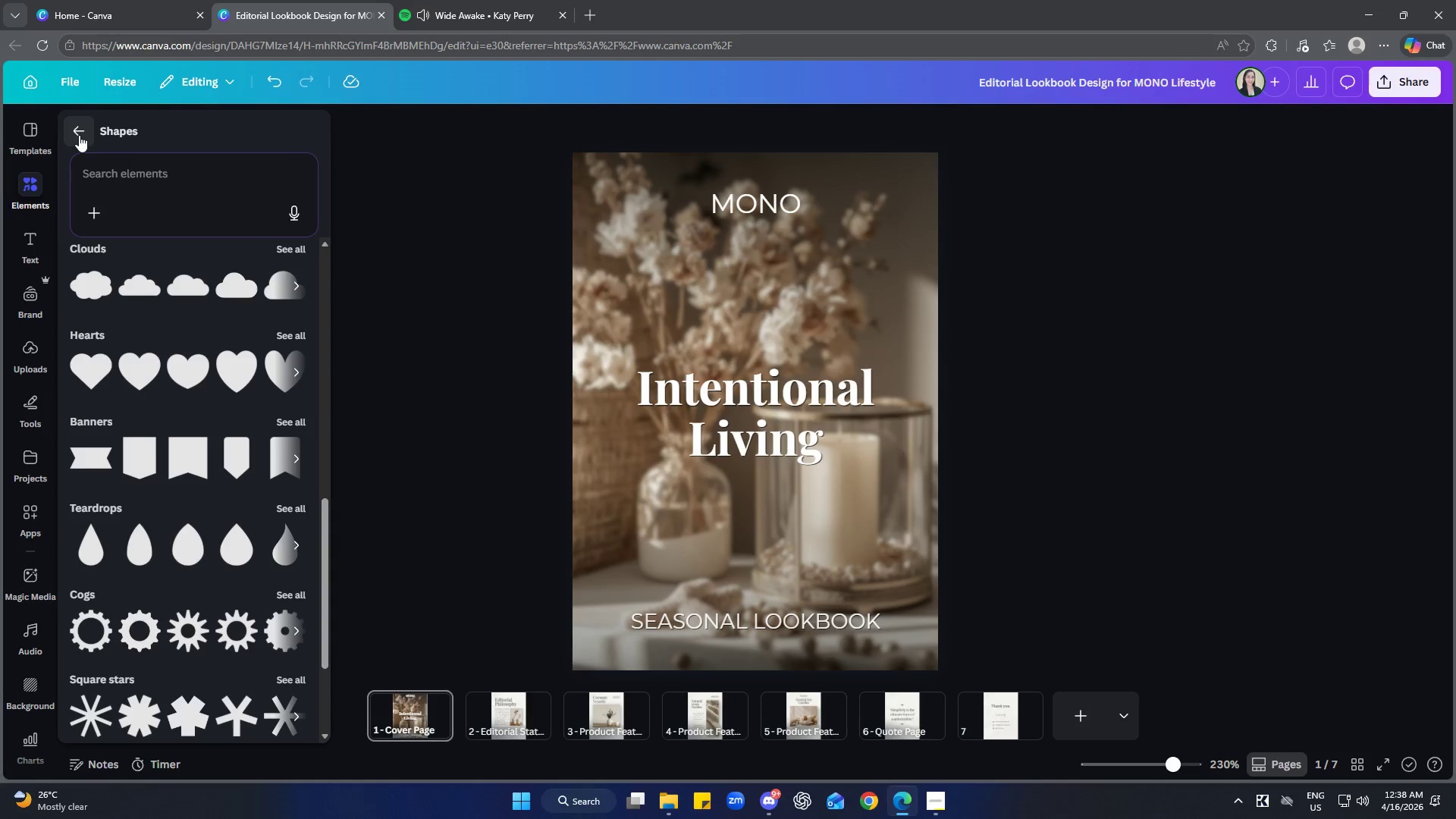 
left_click([79, 135])
 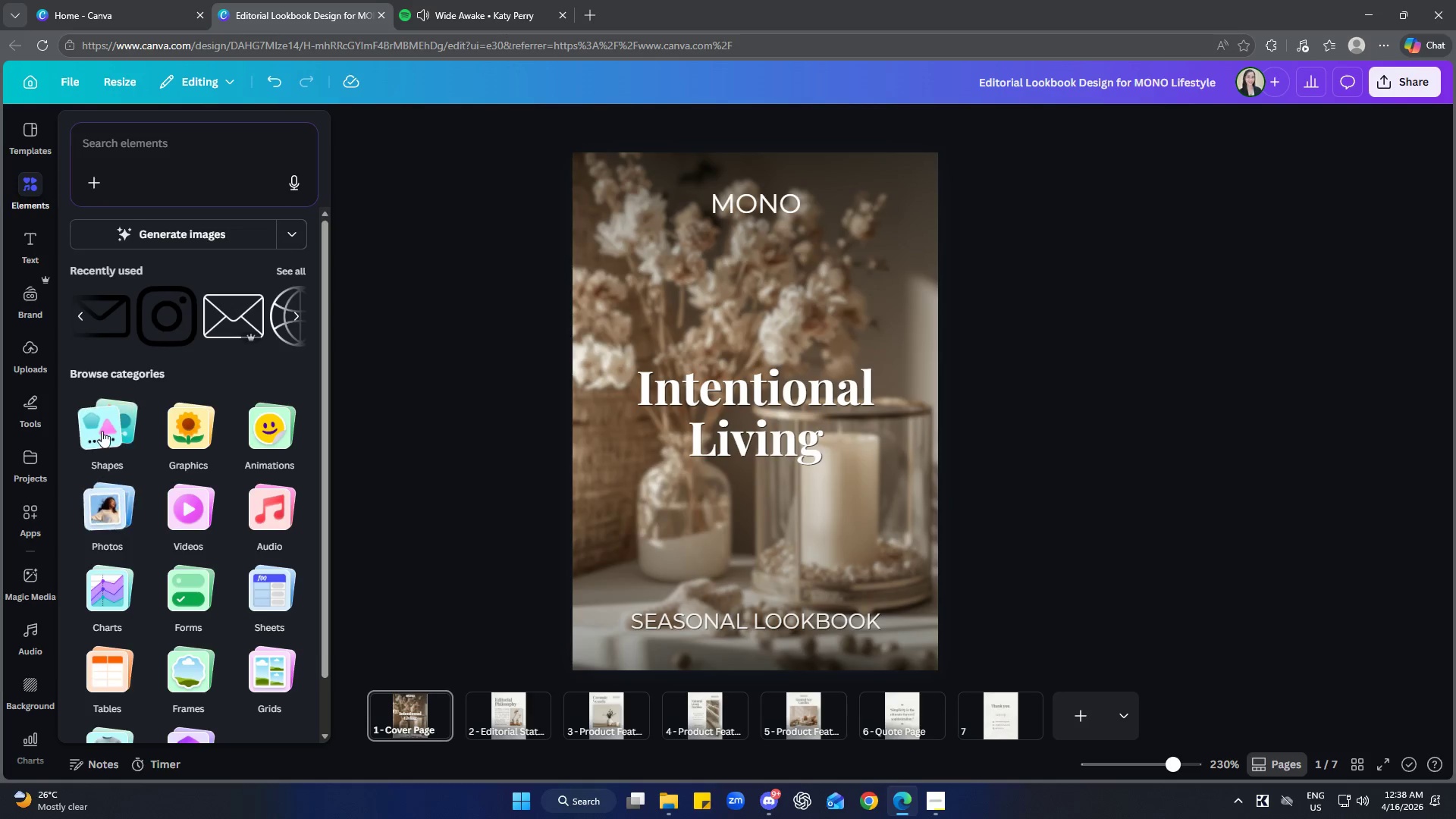 
left_click([184, 427])
 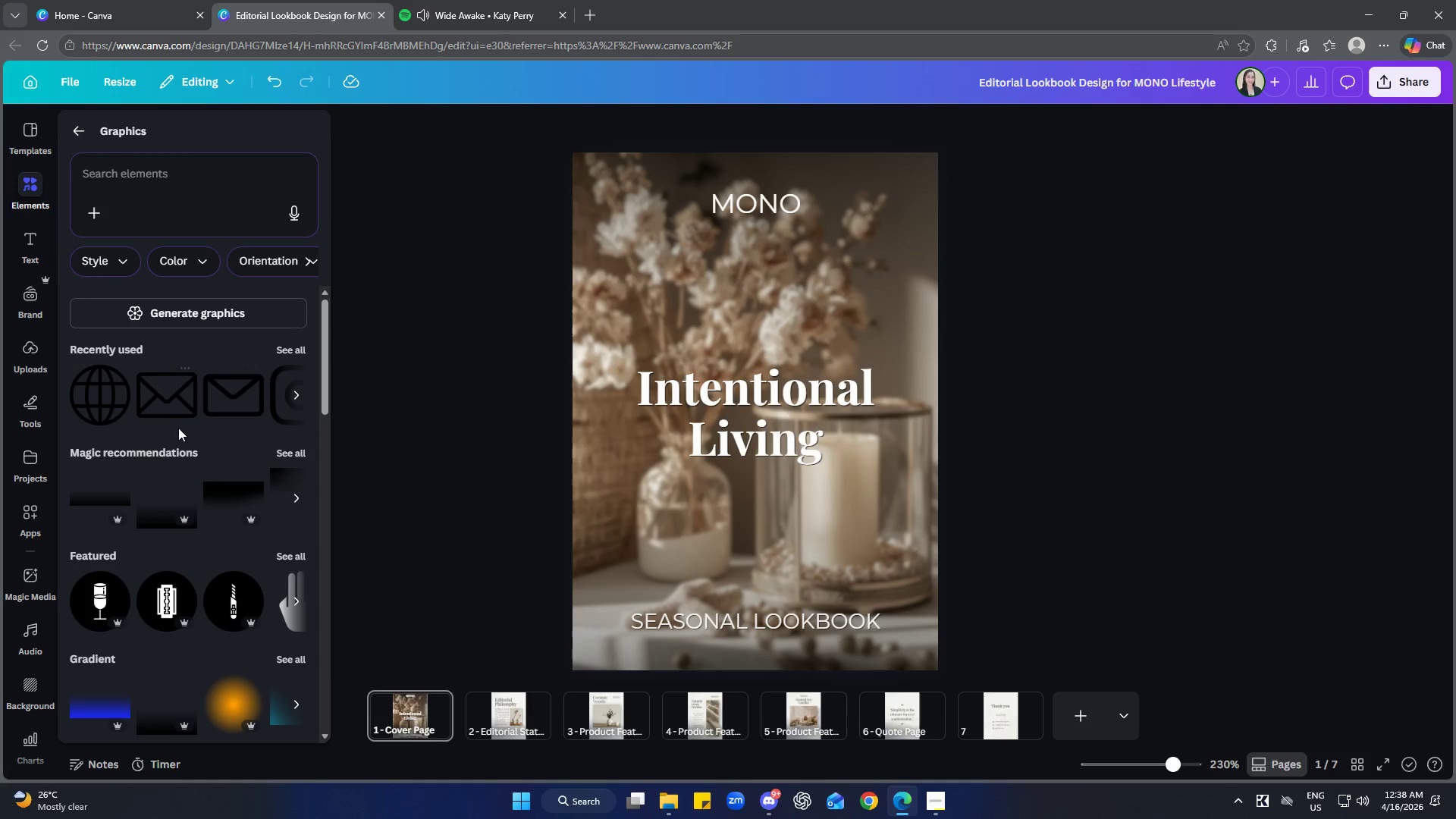 
scroll: coordinate [190, 603], scroll_direction: down, amount: 6.0
 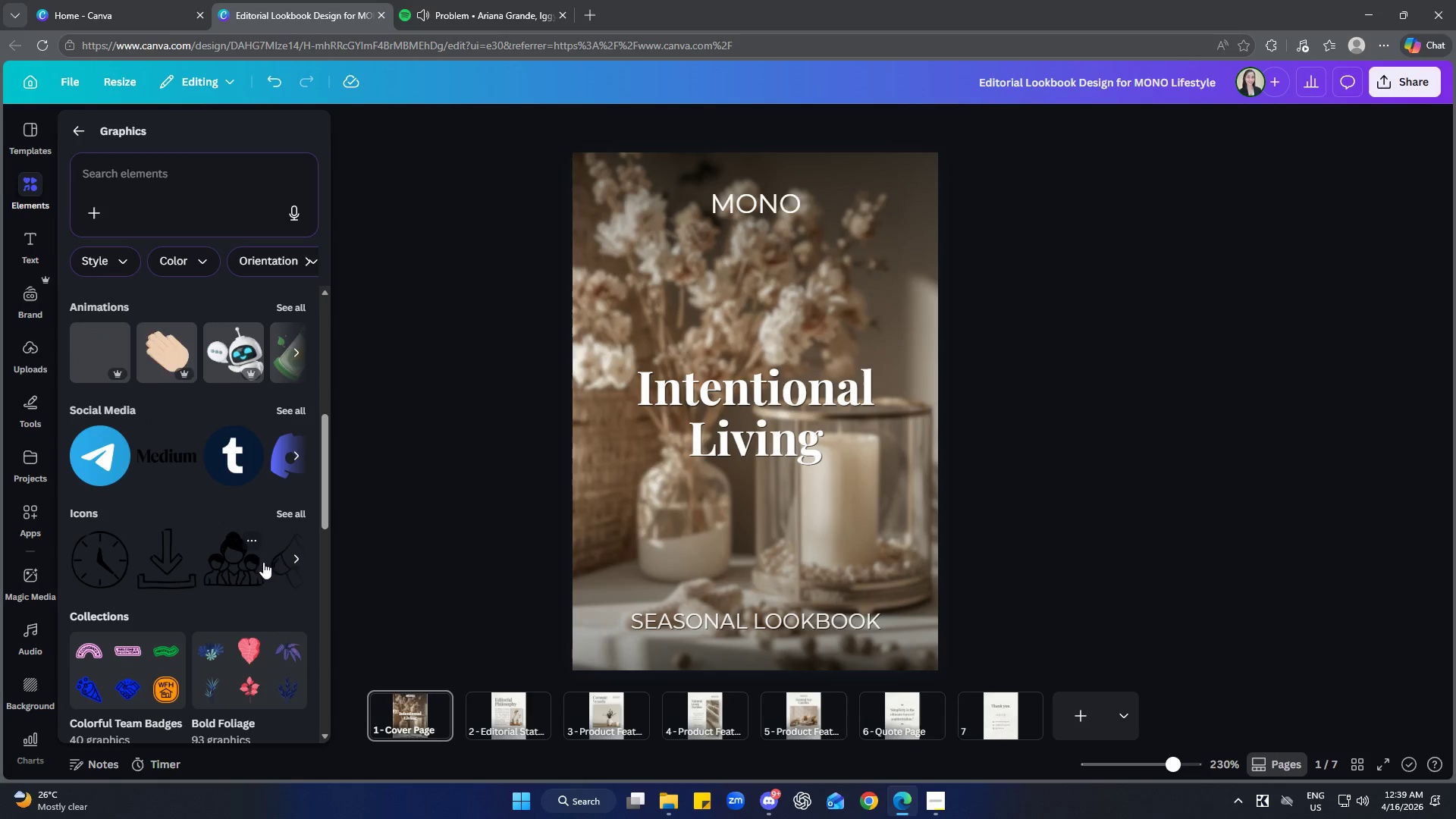 
left_click([297, 563])
 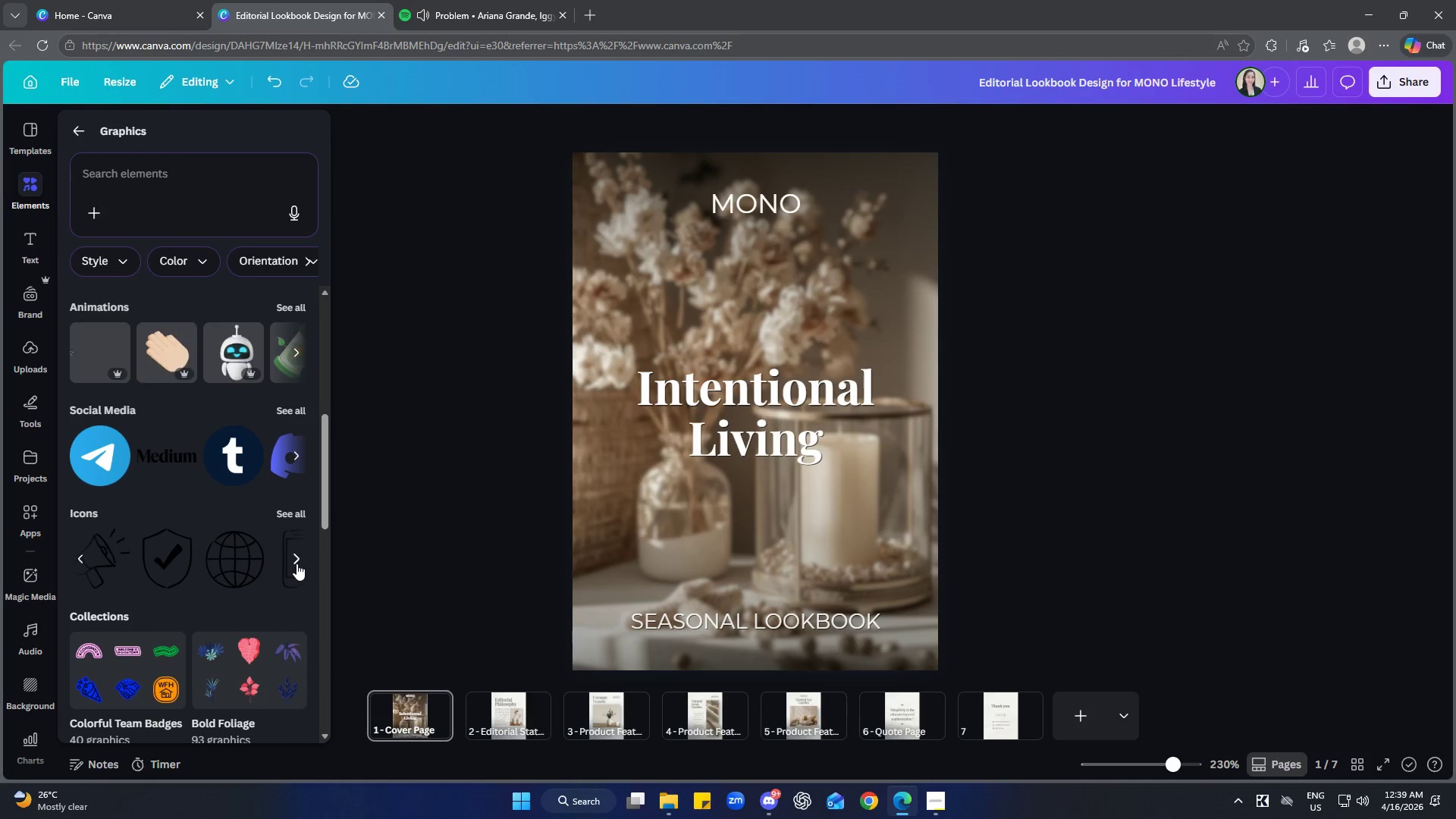 
left_click([297, 563])
 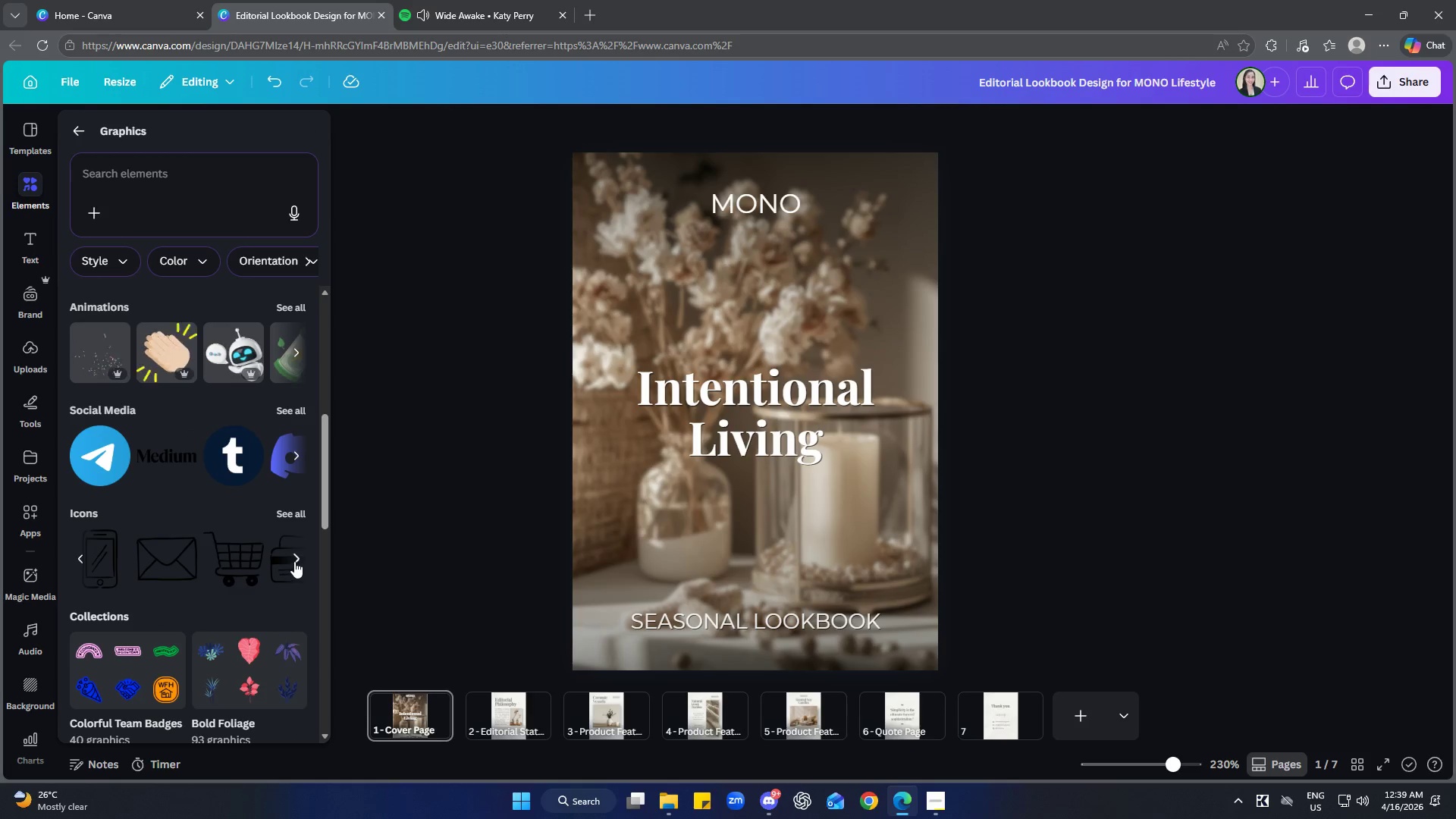 
left_click([294, 558])
 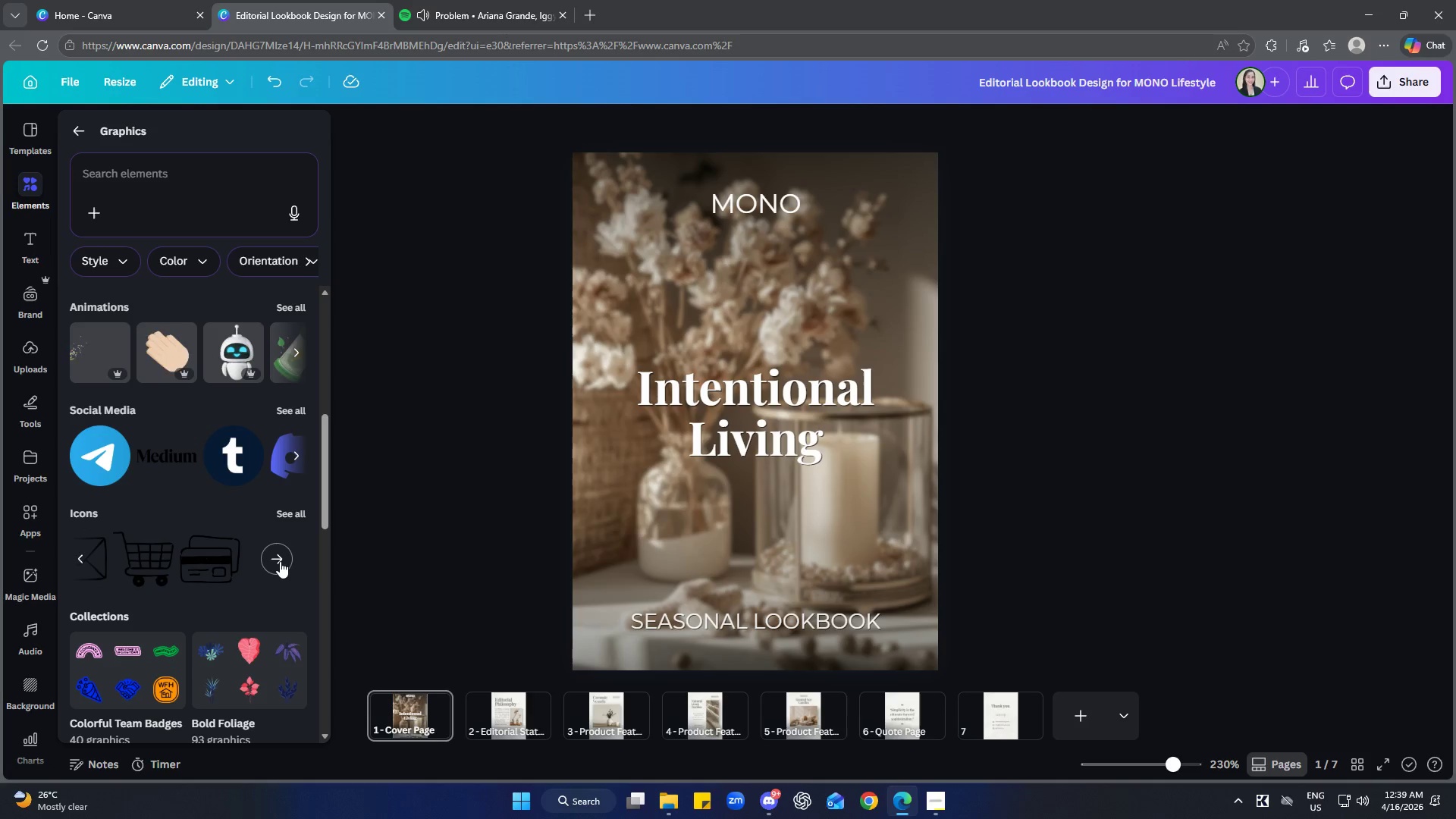 
scroll: coordinate [237, 572], scroll_direction: down, amount: 11.0
 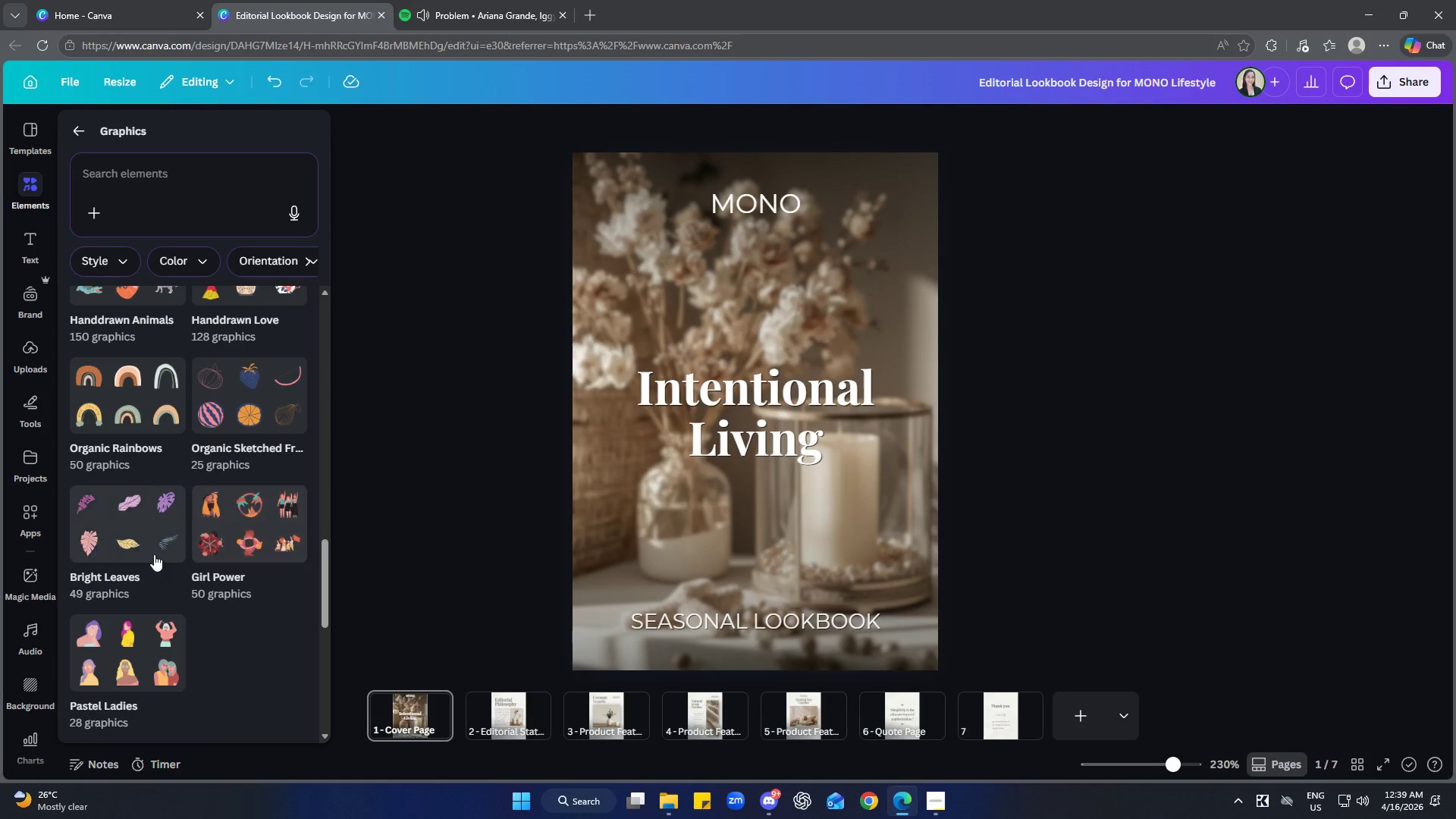 
mouse_move([158, 557])
 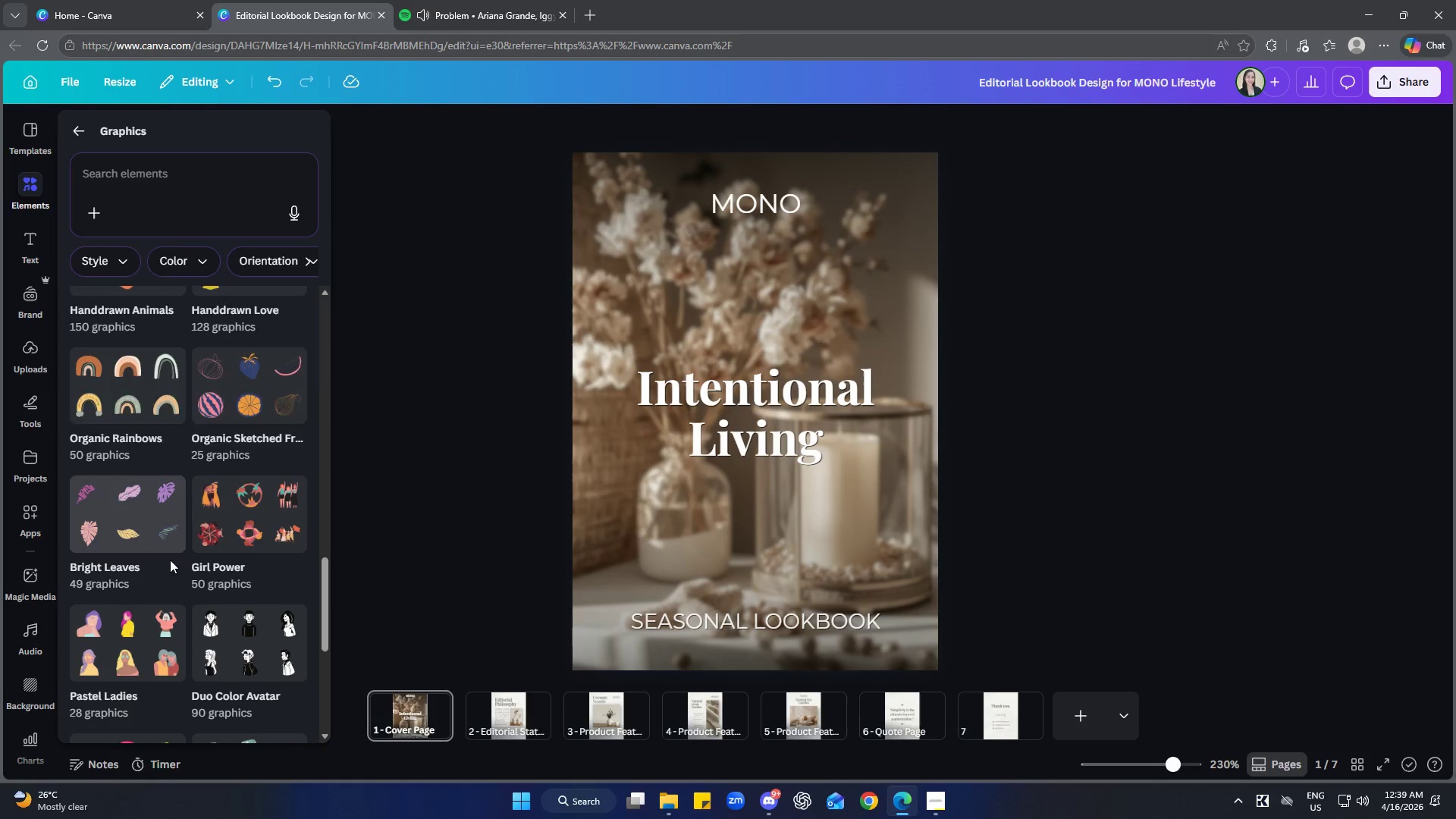 
scroll: coordinate [216, 570], scroll_direction: down, amount: 4.0
 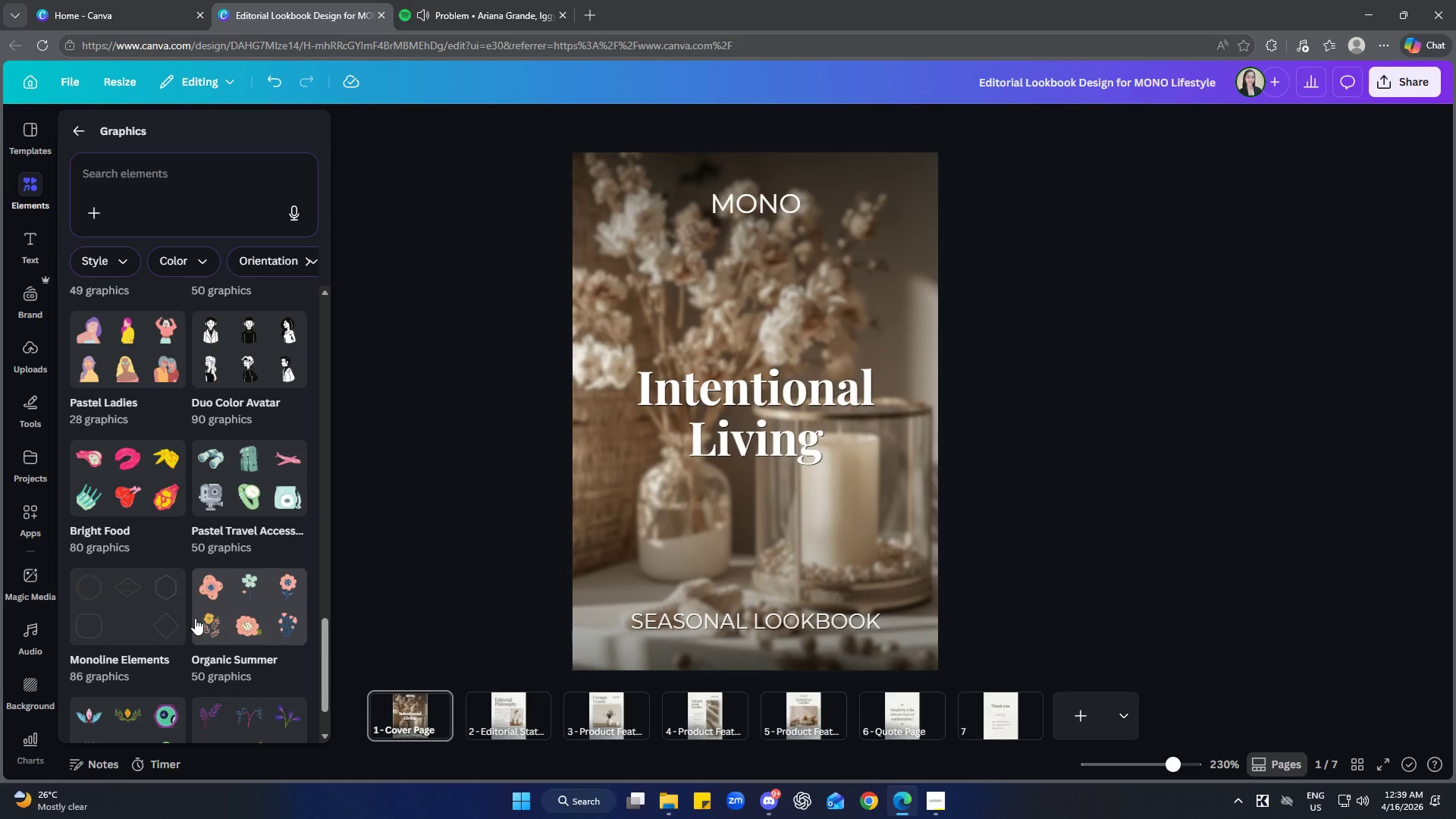 
wait(5.41)
 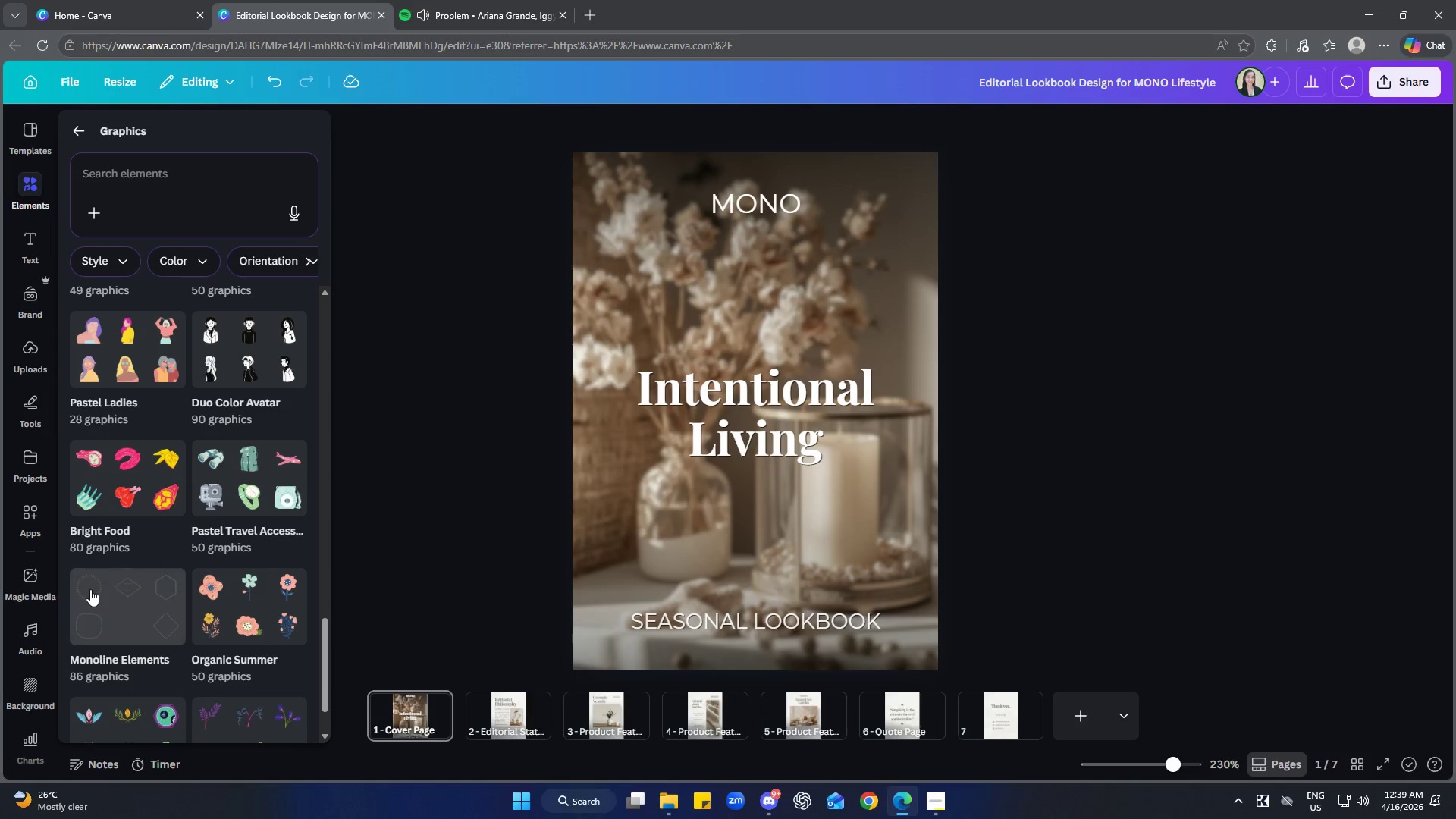 
scroll: coordinate [381, 717], scroll_direction: down, amount: 1.0
 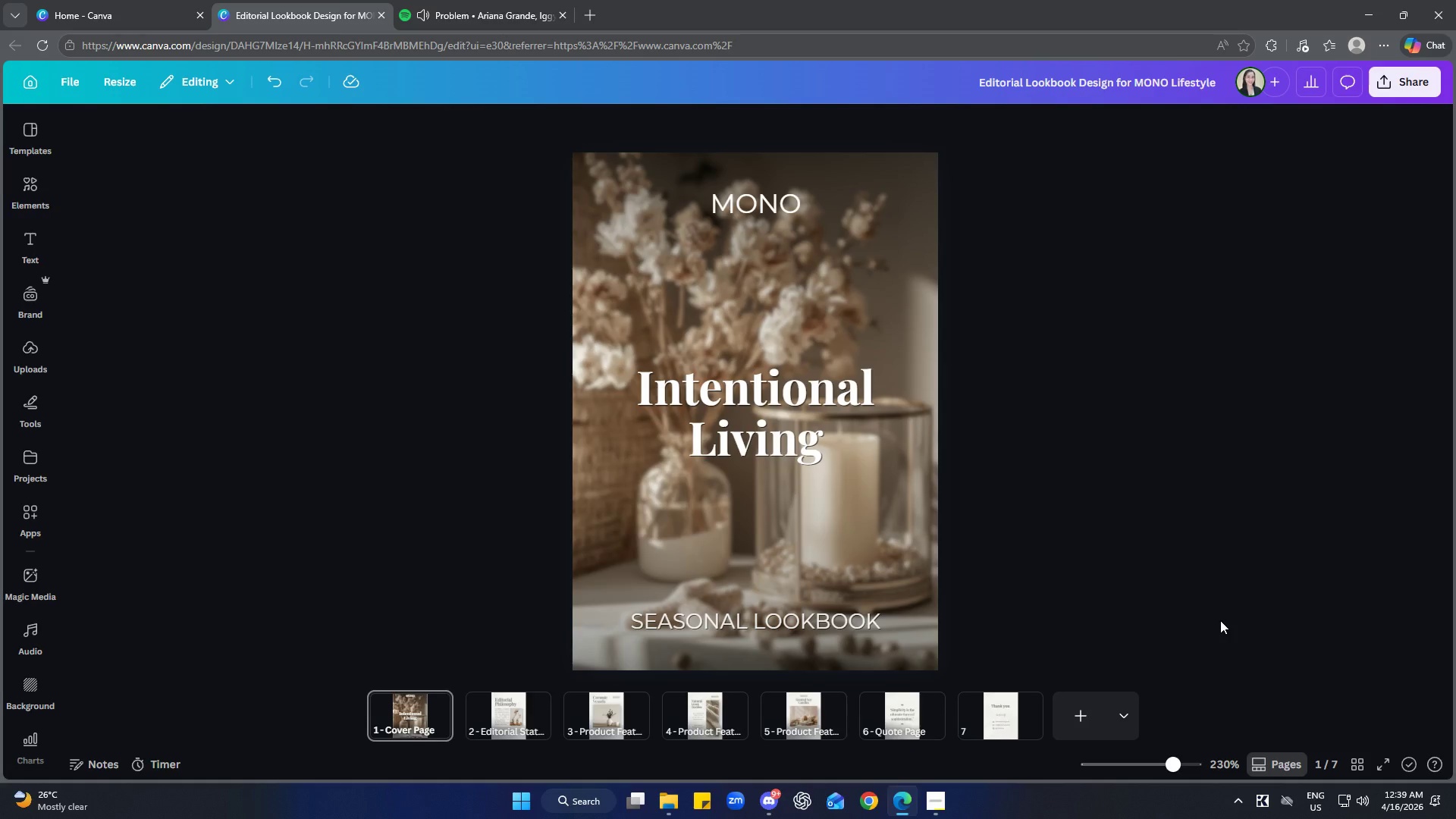 
wait(15.52)
 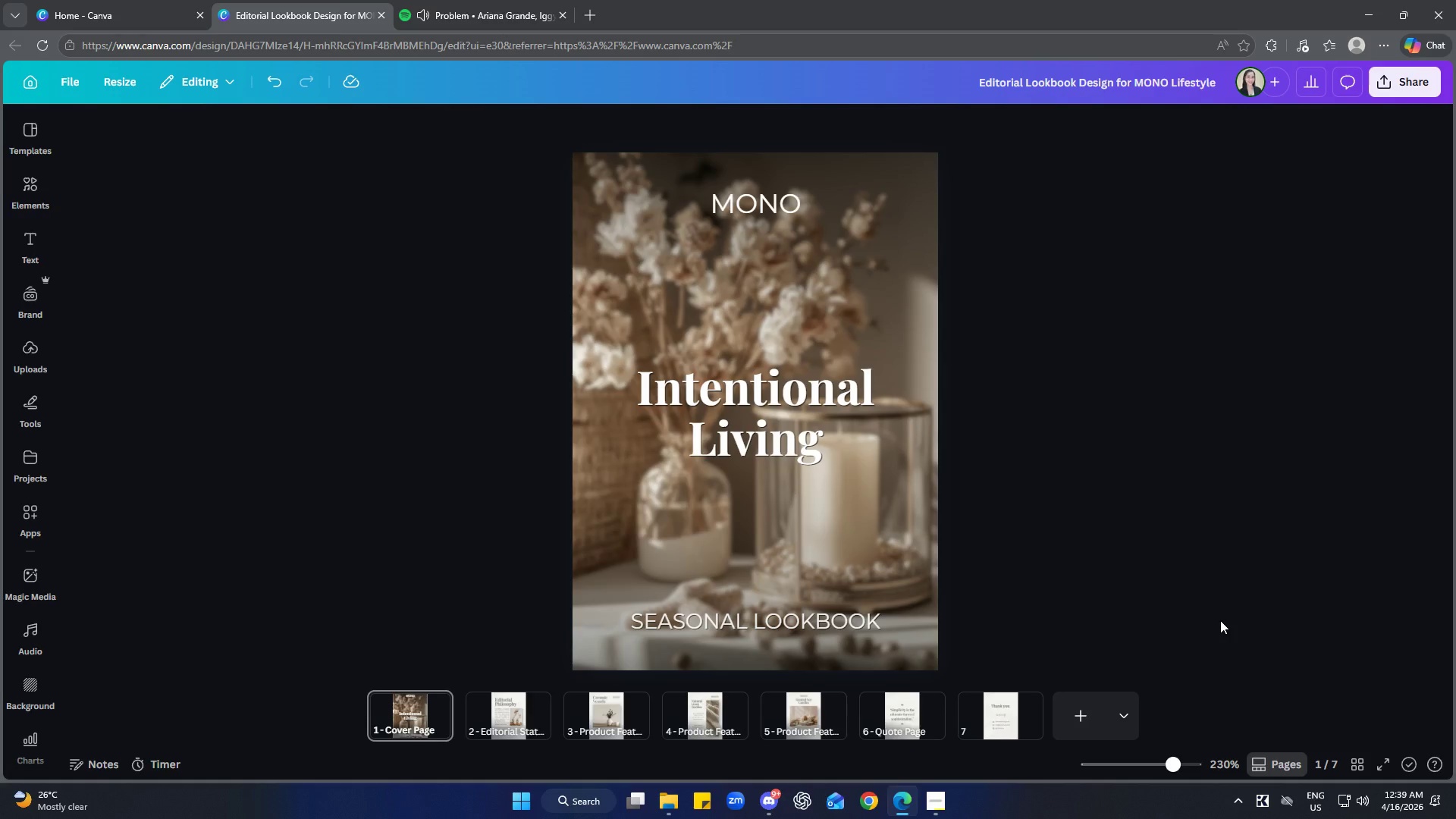 
scroll: coordinate [545, 525], scroll_direction: down, amount: 13.0
 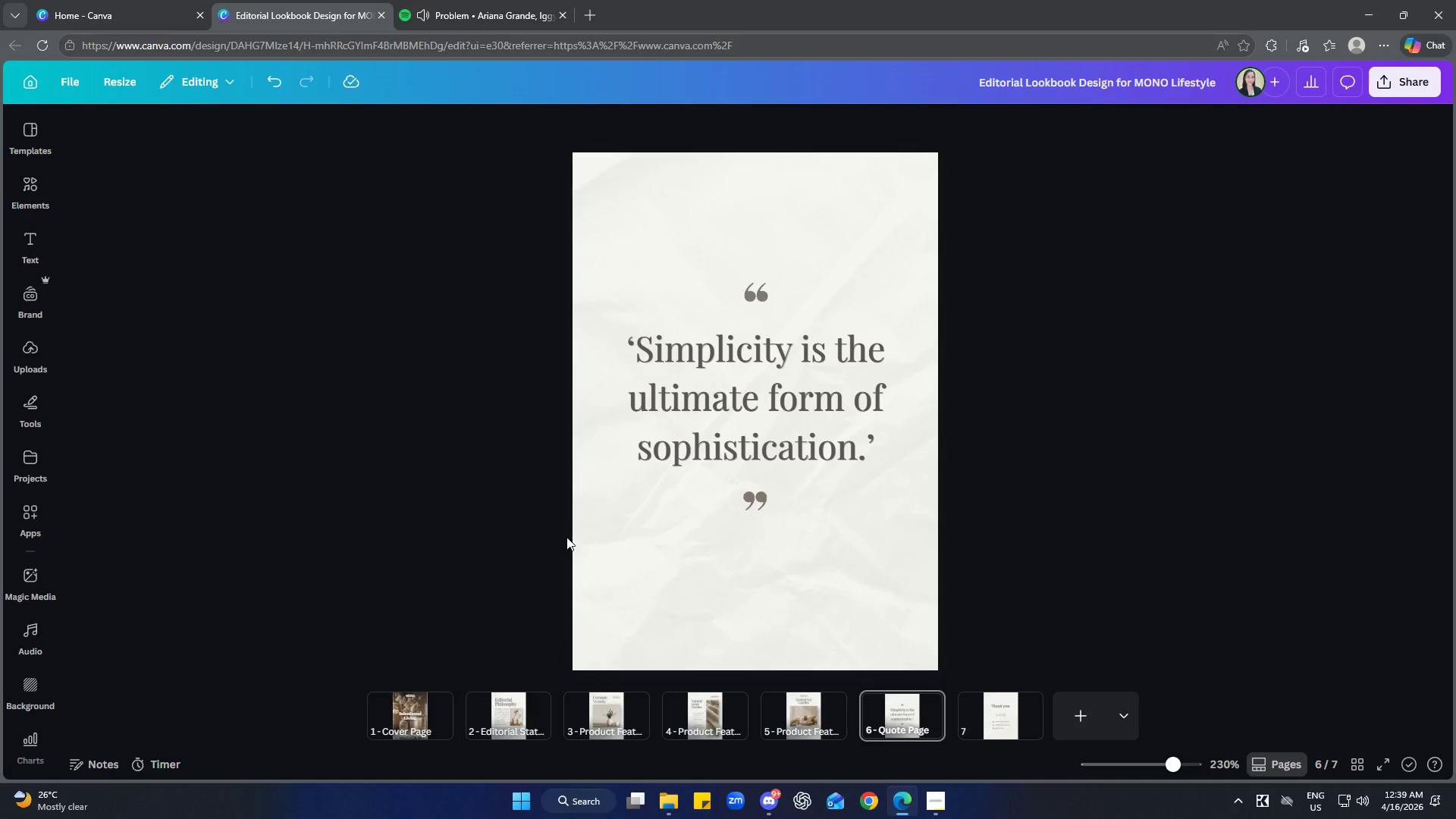 
scroll: coordinate [636, 414], scroll_direction: up, amount: 10.0
 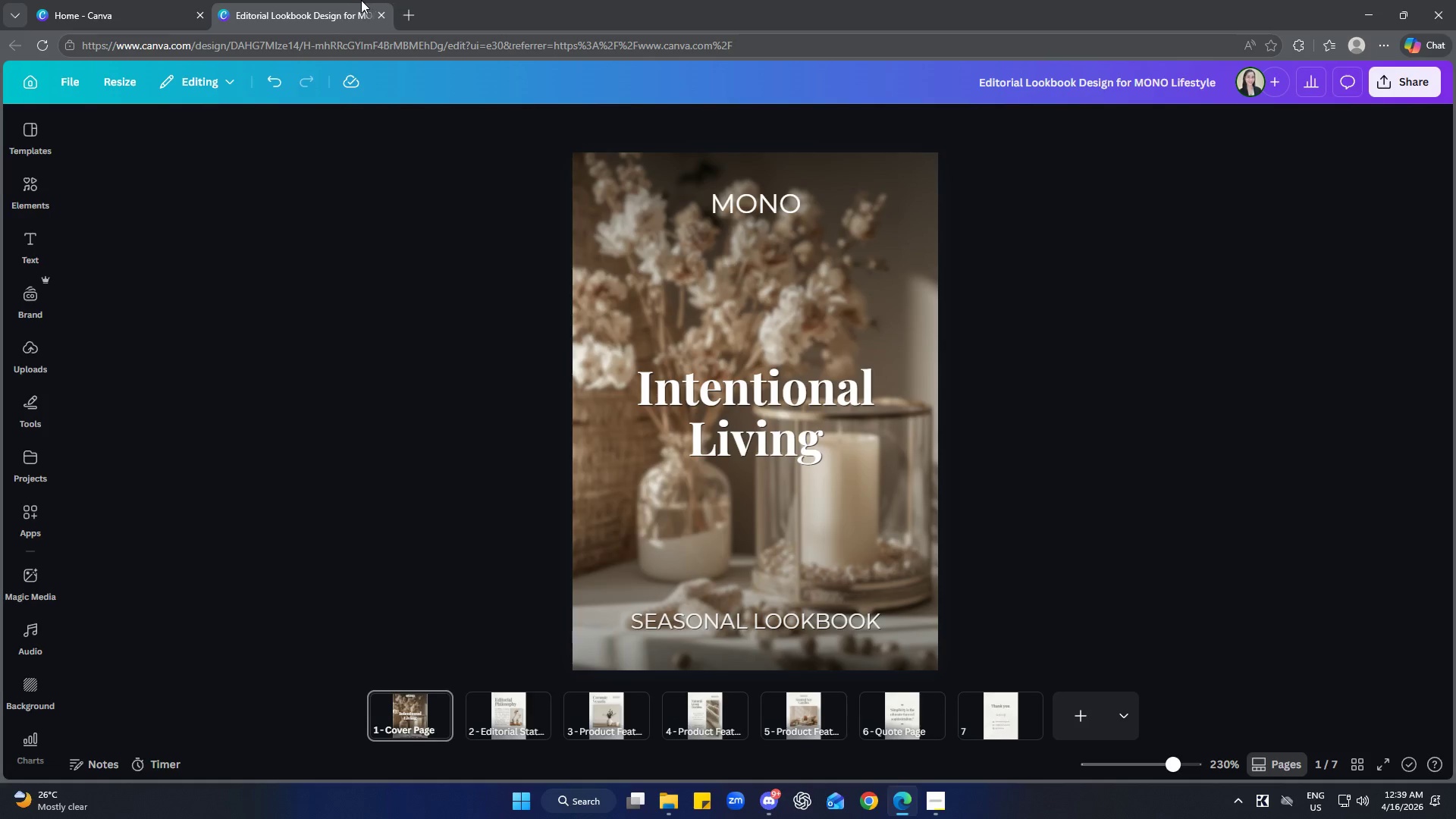 
scroll: coordinate [1017, 578], scroll_direction: down, amount: 26.0
 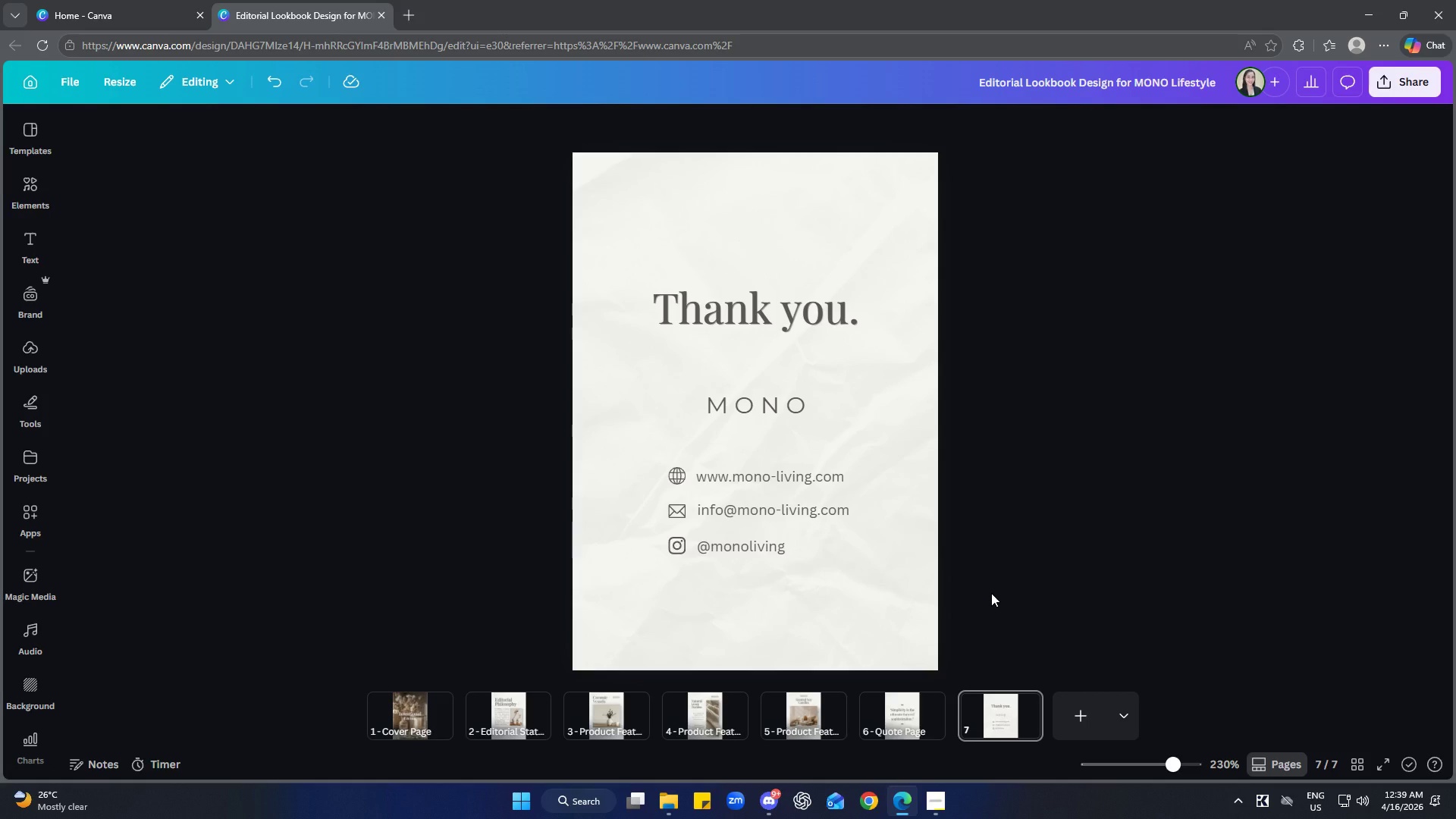 
wait(9.56)
 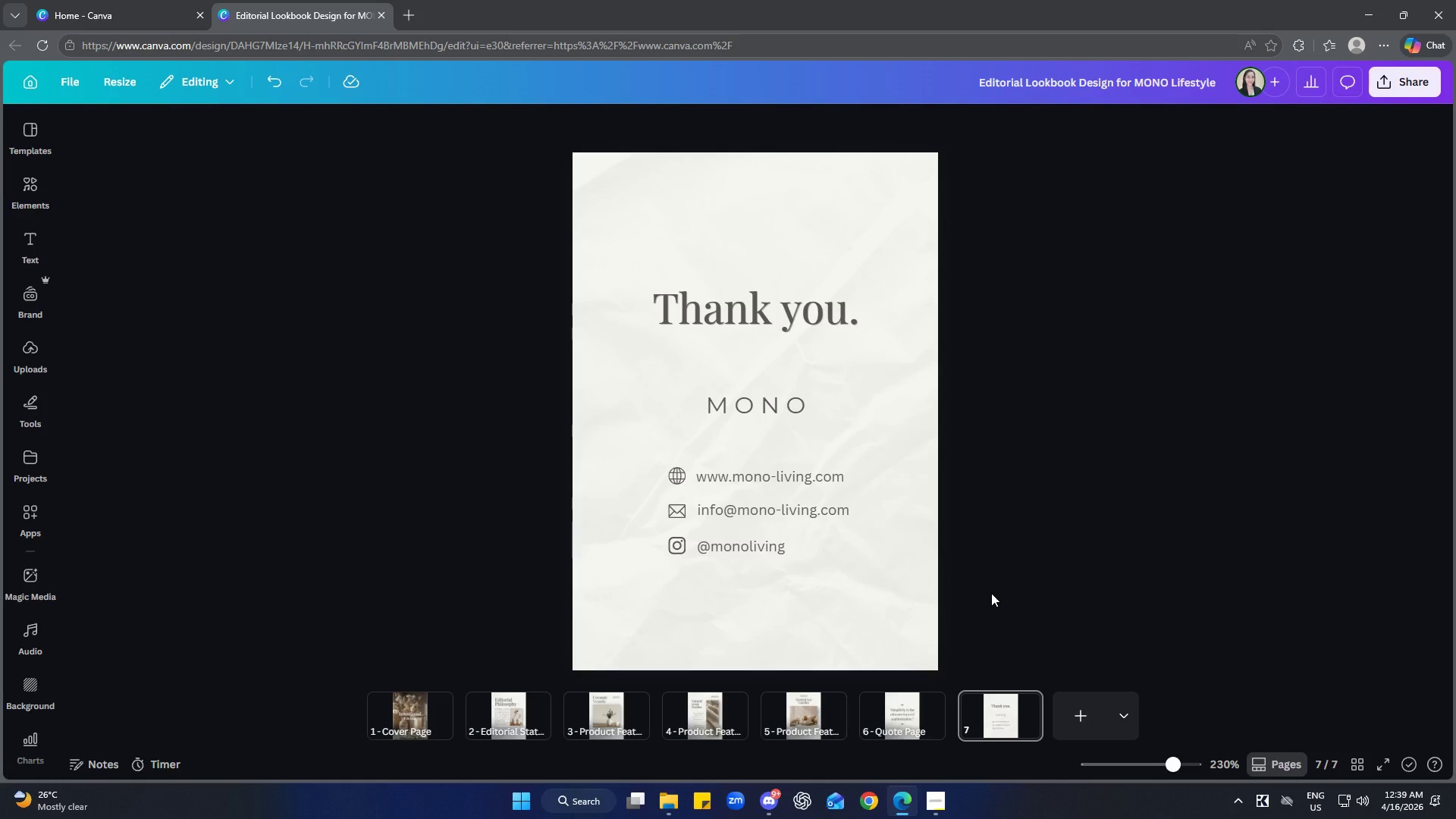 
scroll: coordinate [656, 666], scroll_direction: up, amount: 9.0
 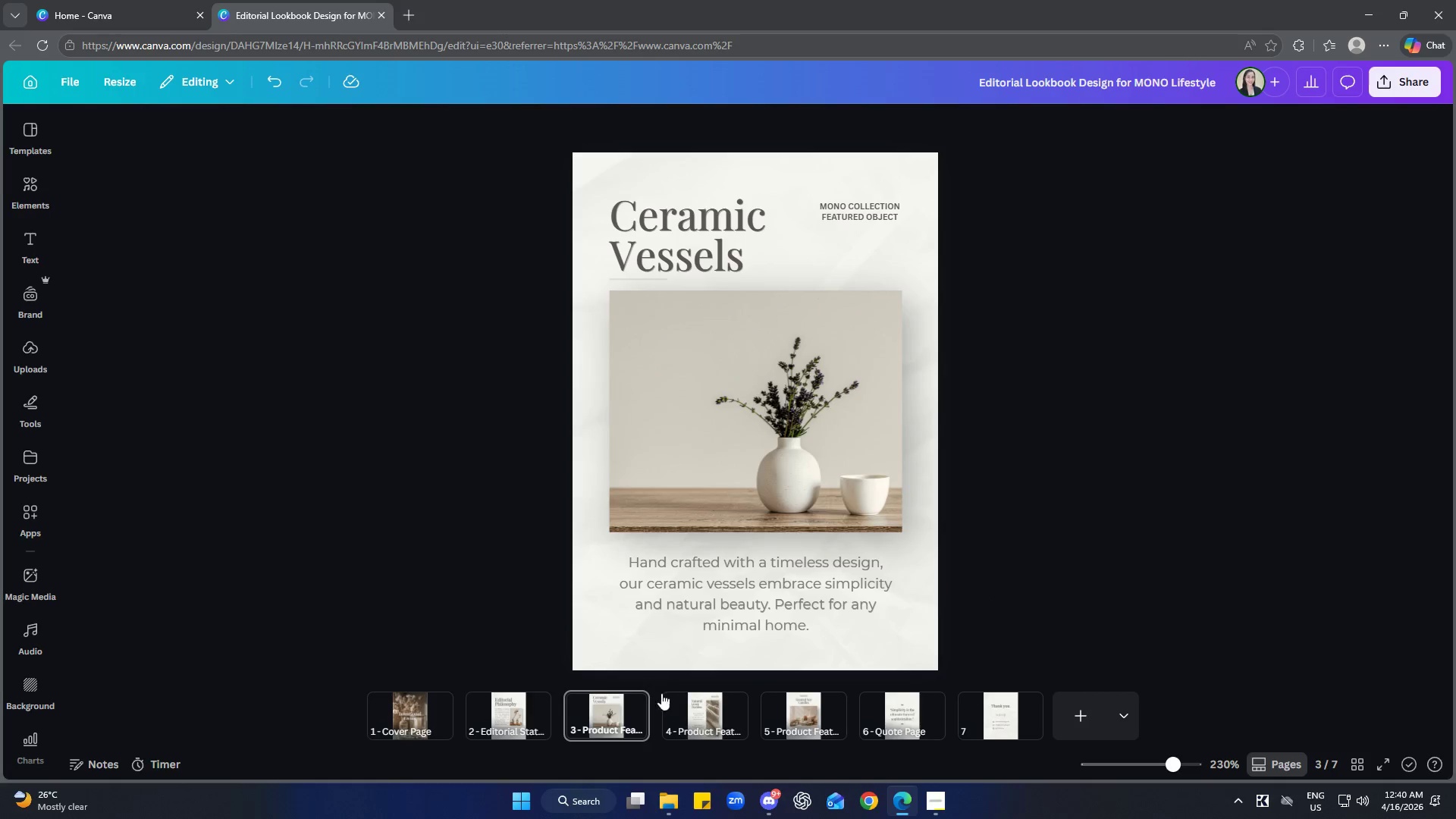 
mouse_move([677, 685])